 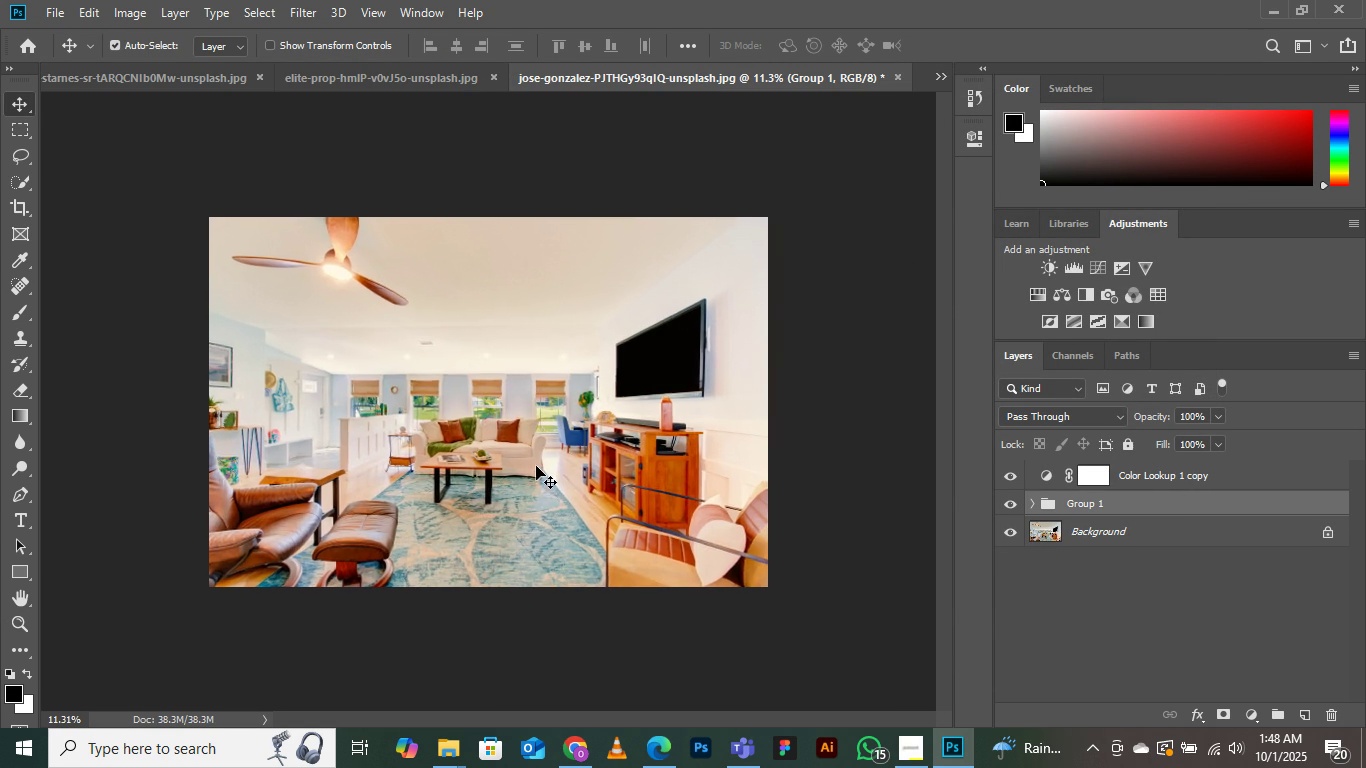 
key(Control+Equal)
 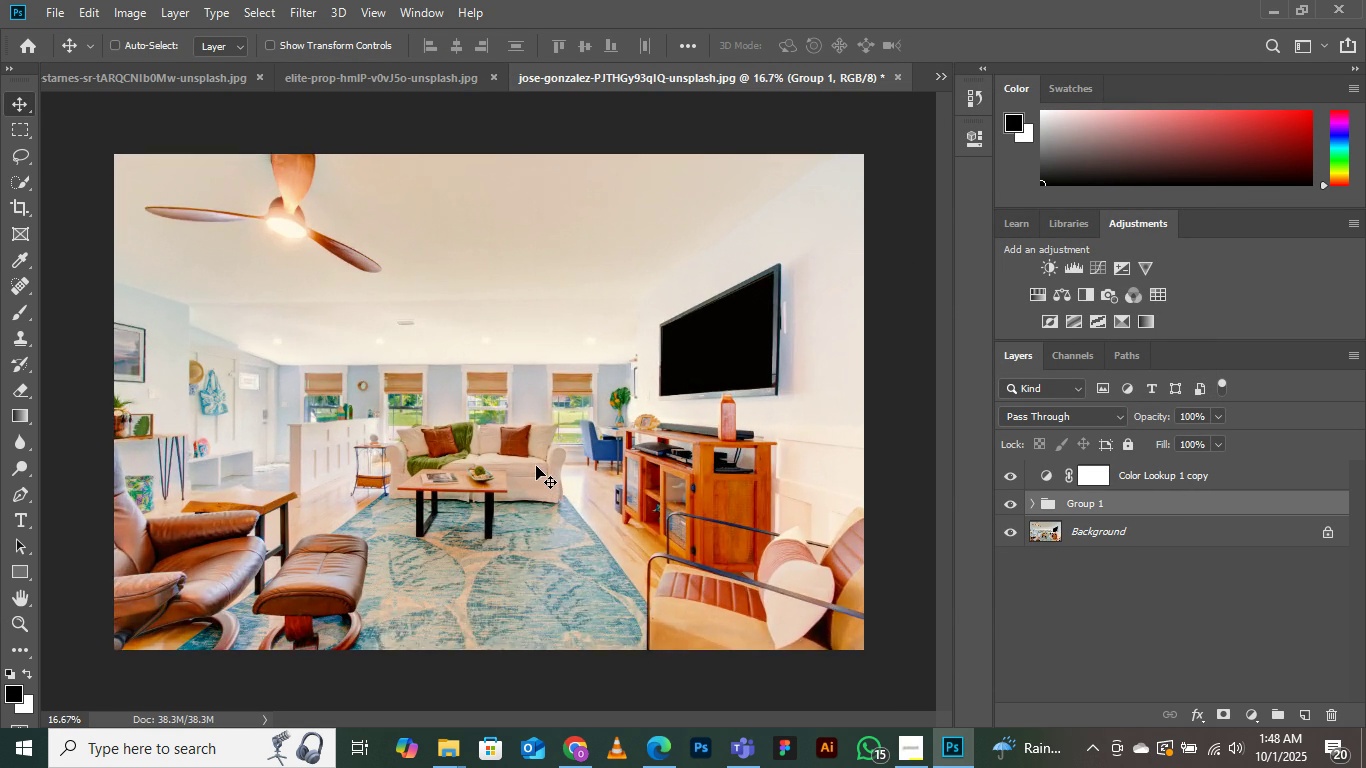 
key(Control+Equal)
 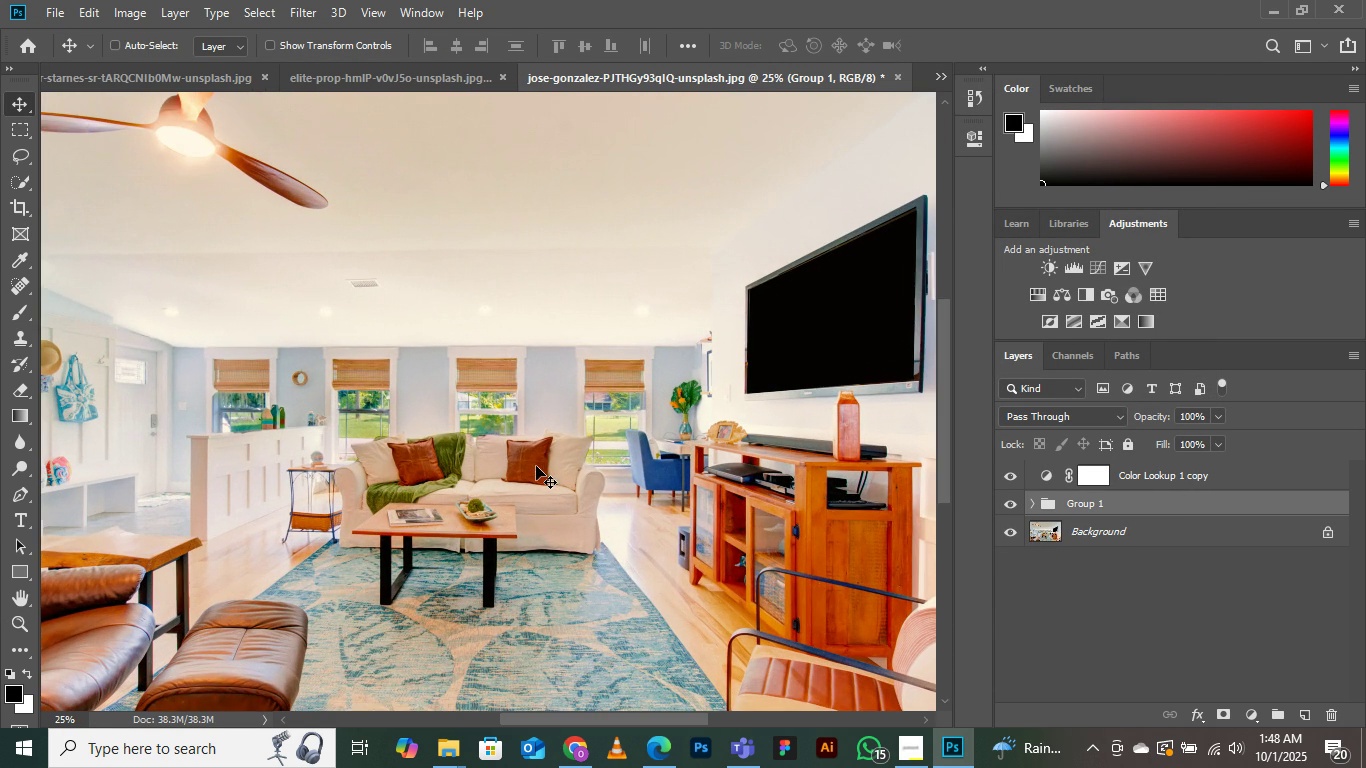 
key(Control+Minus)
 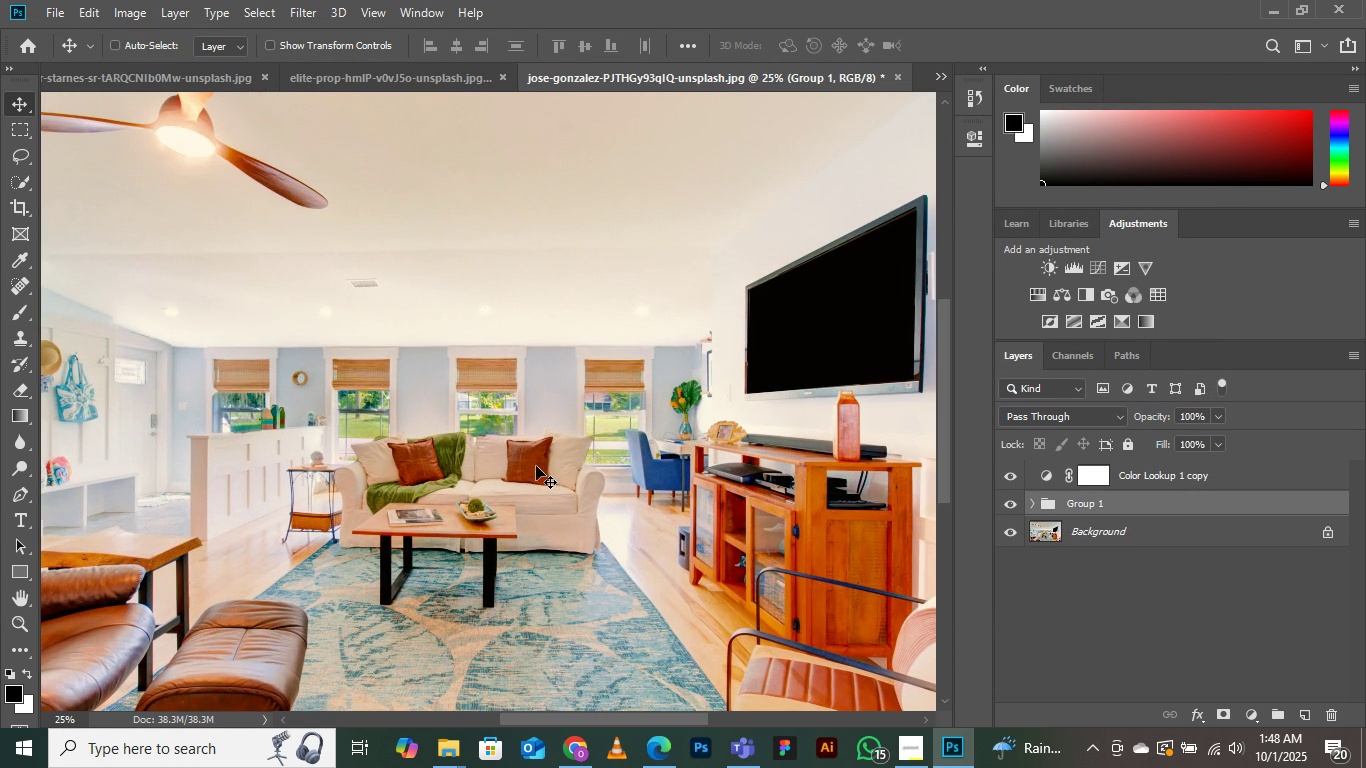 
key(Control+Minus)